 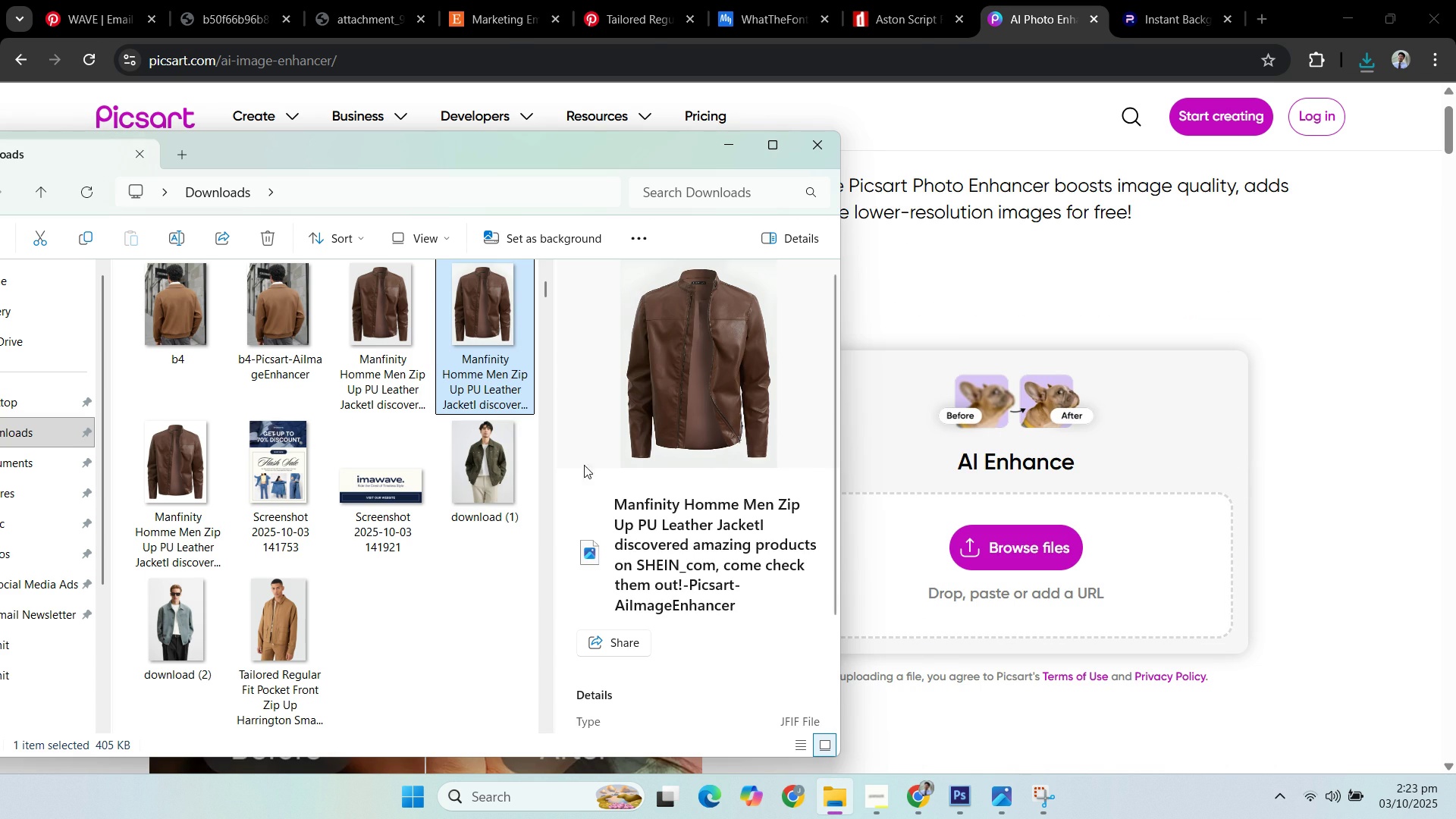 
left_click([485, 488])
 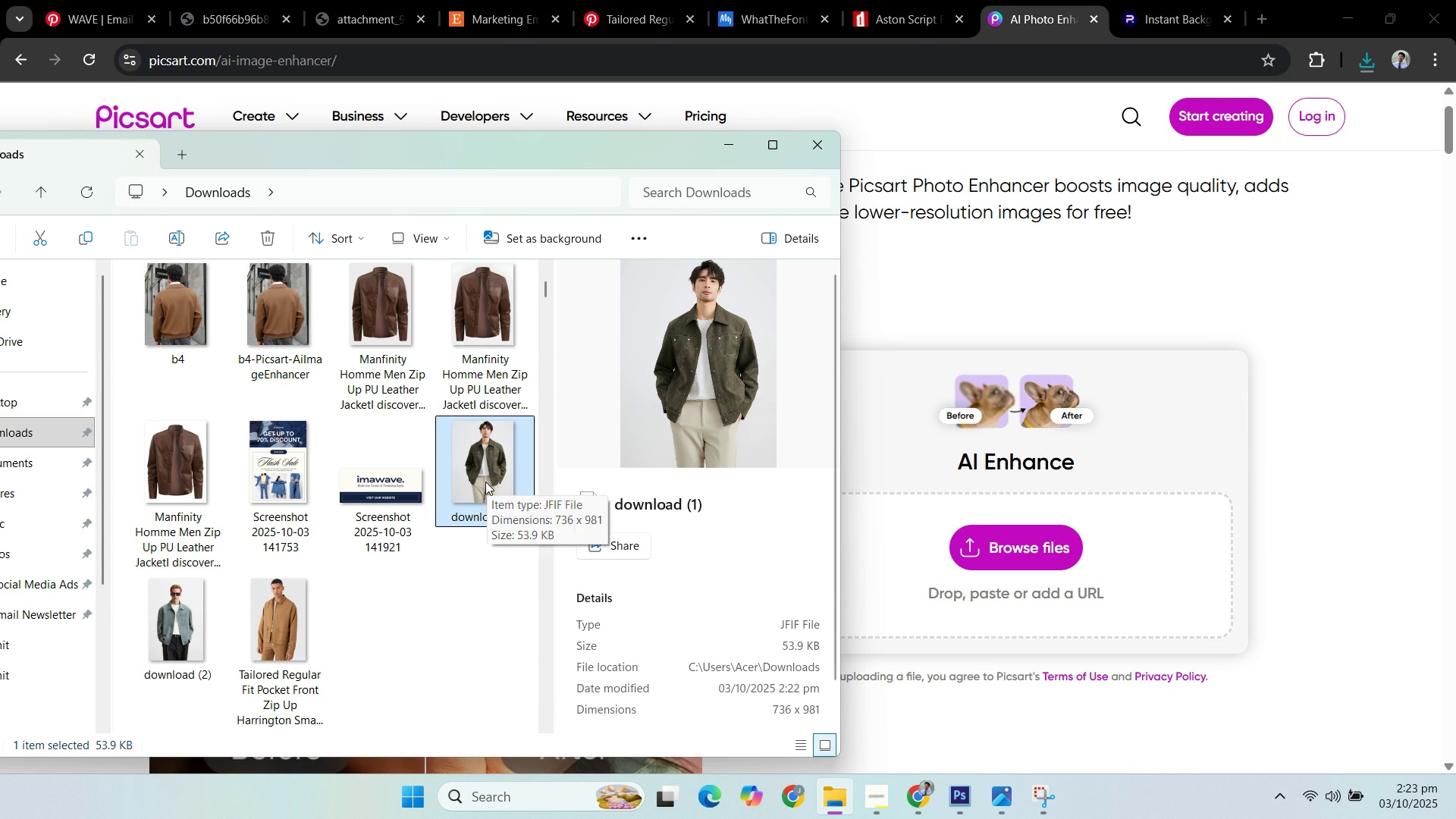 
mouse_move([233, 633])
 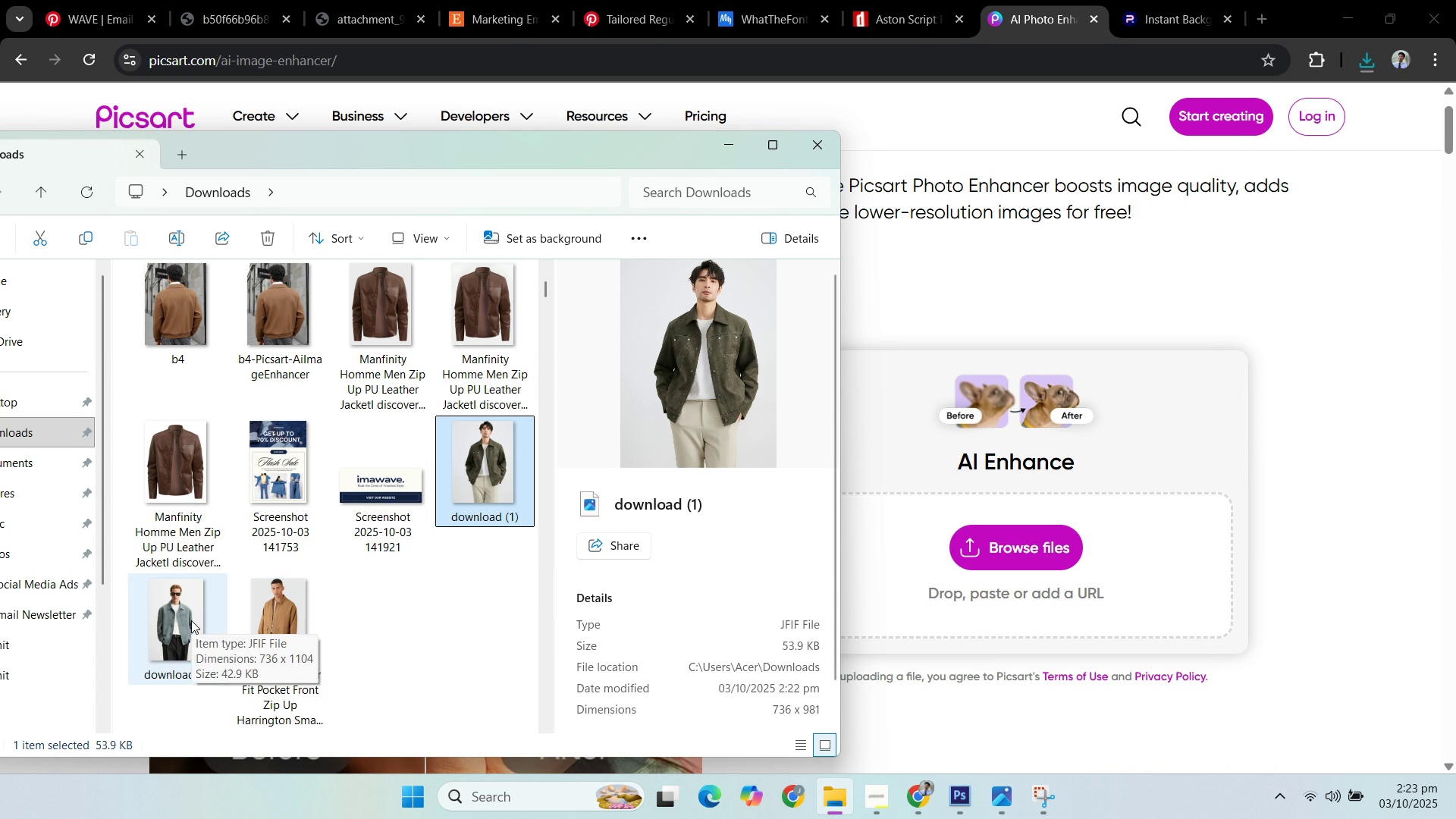 
left_click([191, 620])
 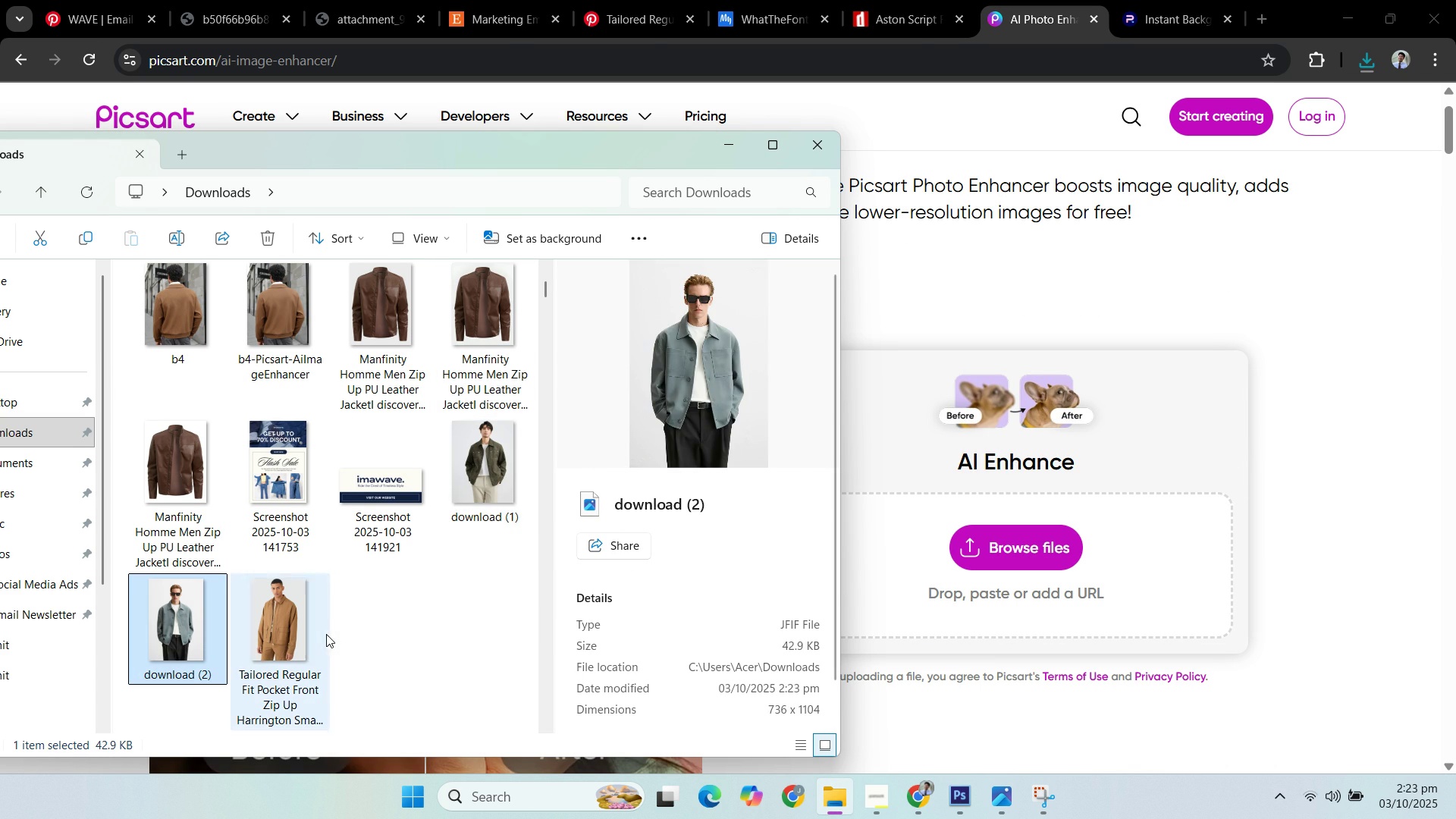 
left_click([325, 633])
 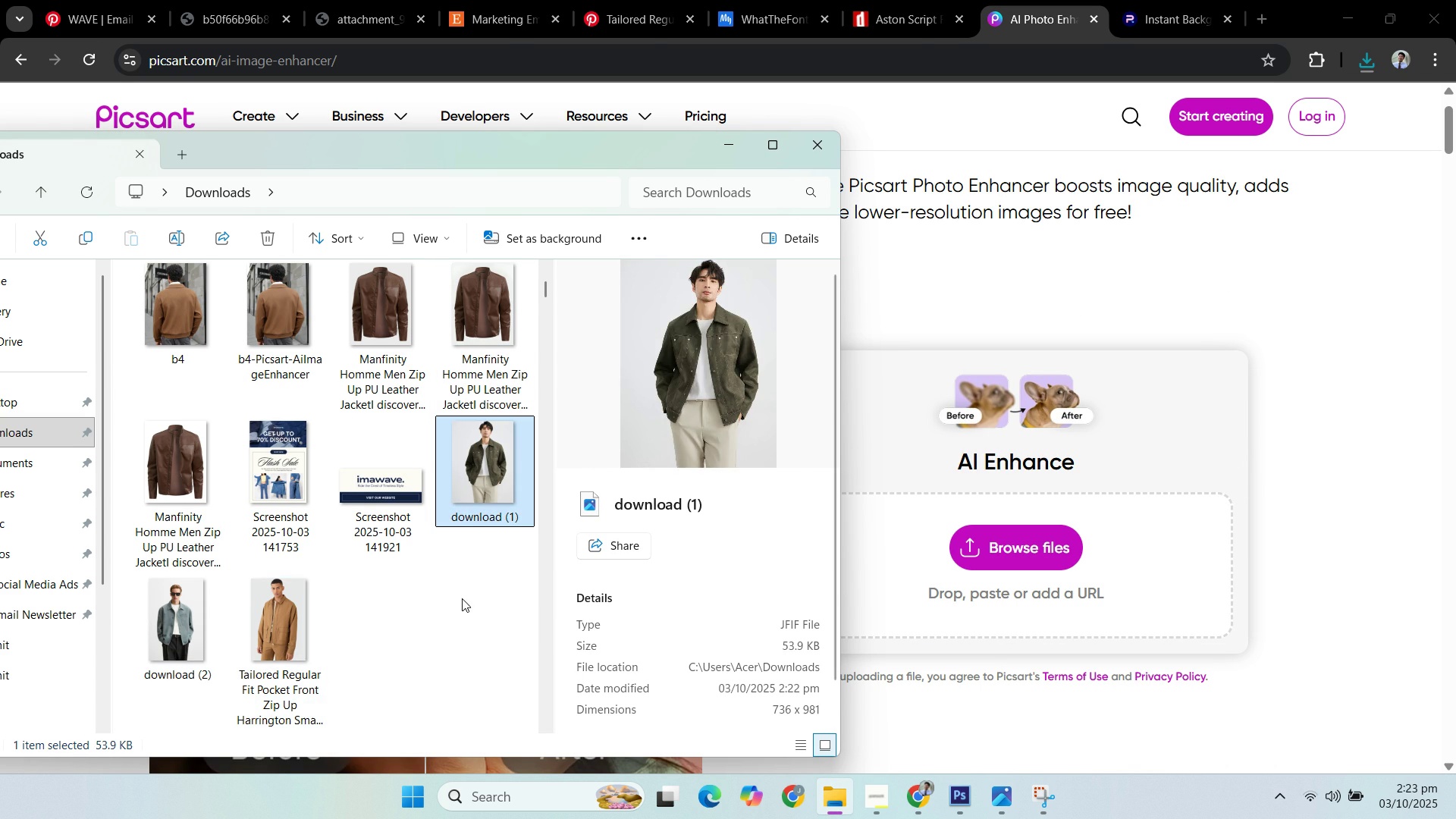 
left_click([462, 598])
 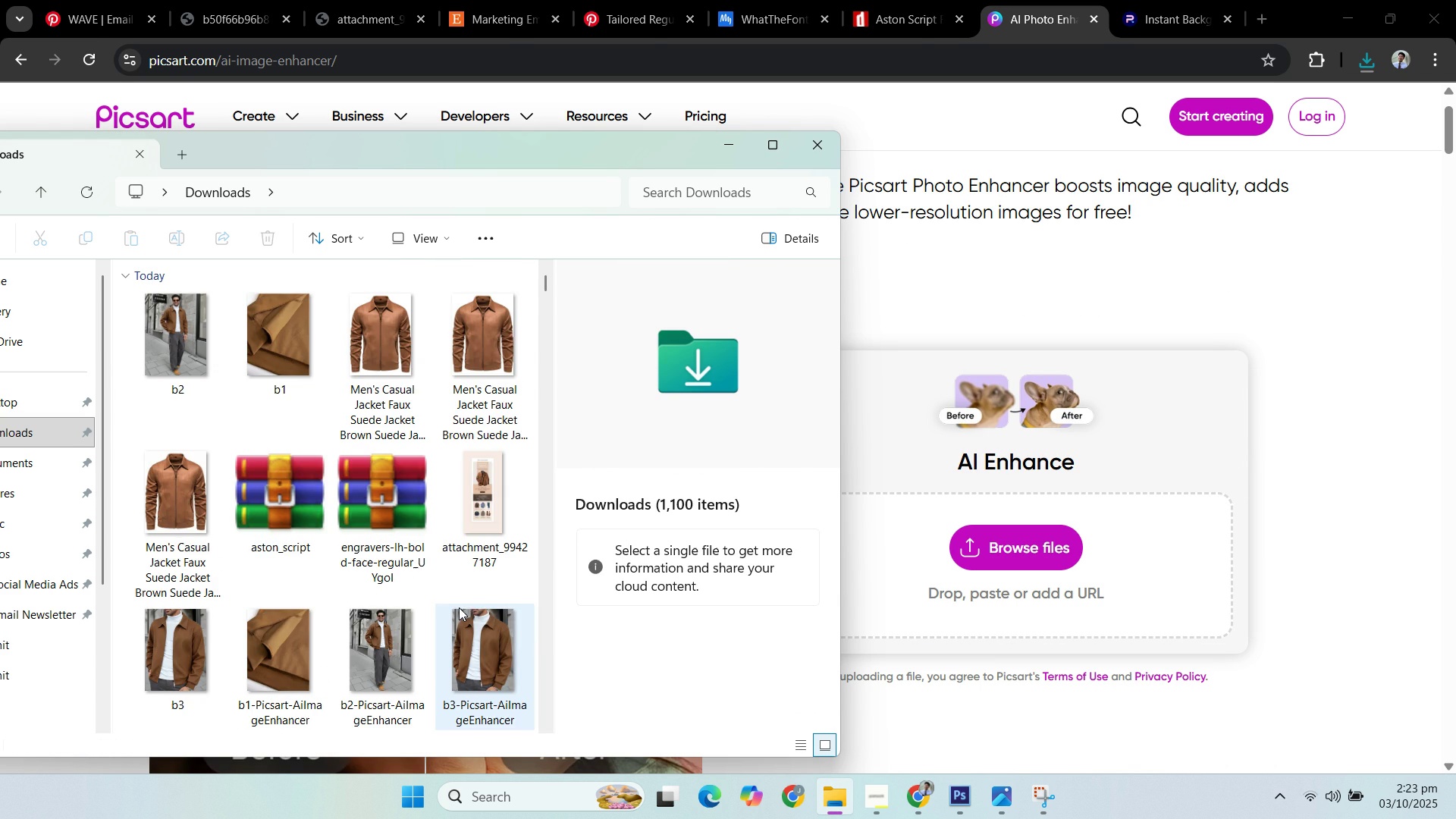 
scroll: coordinate [469, 540], scroll_direction: up, amount: 5.0
 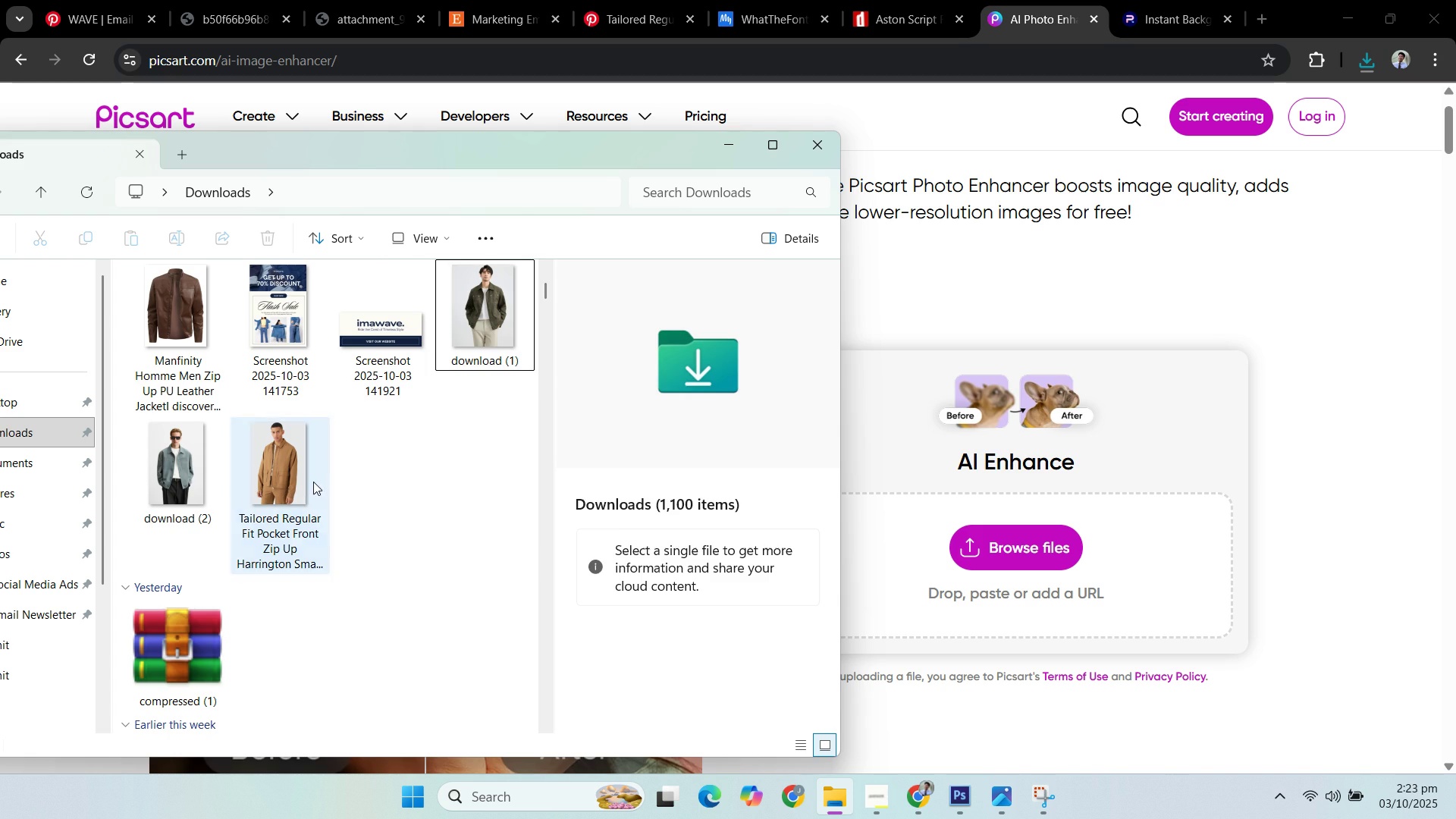 
left_click([313, 482])
 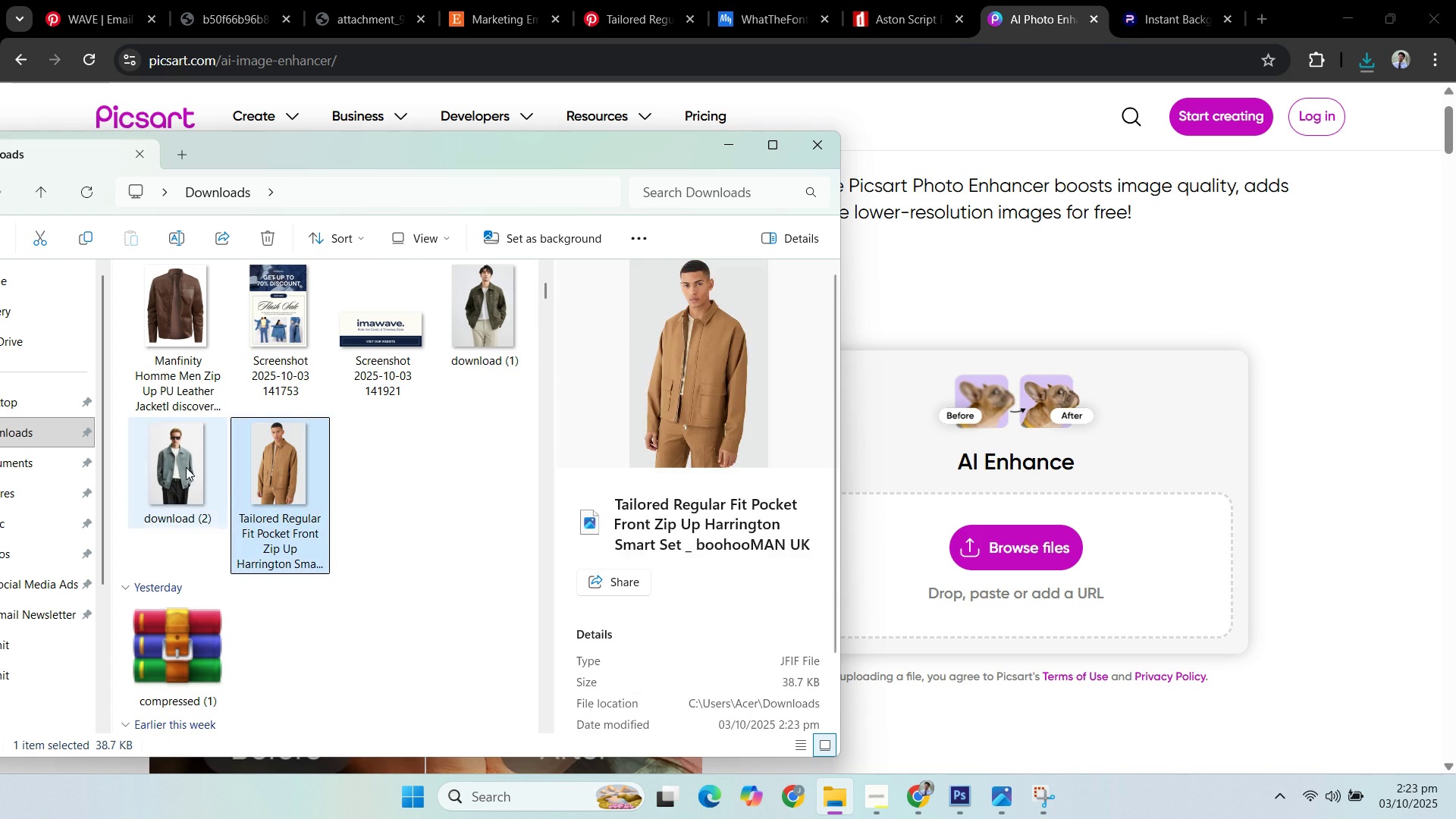 
left_click([186, 467])
 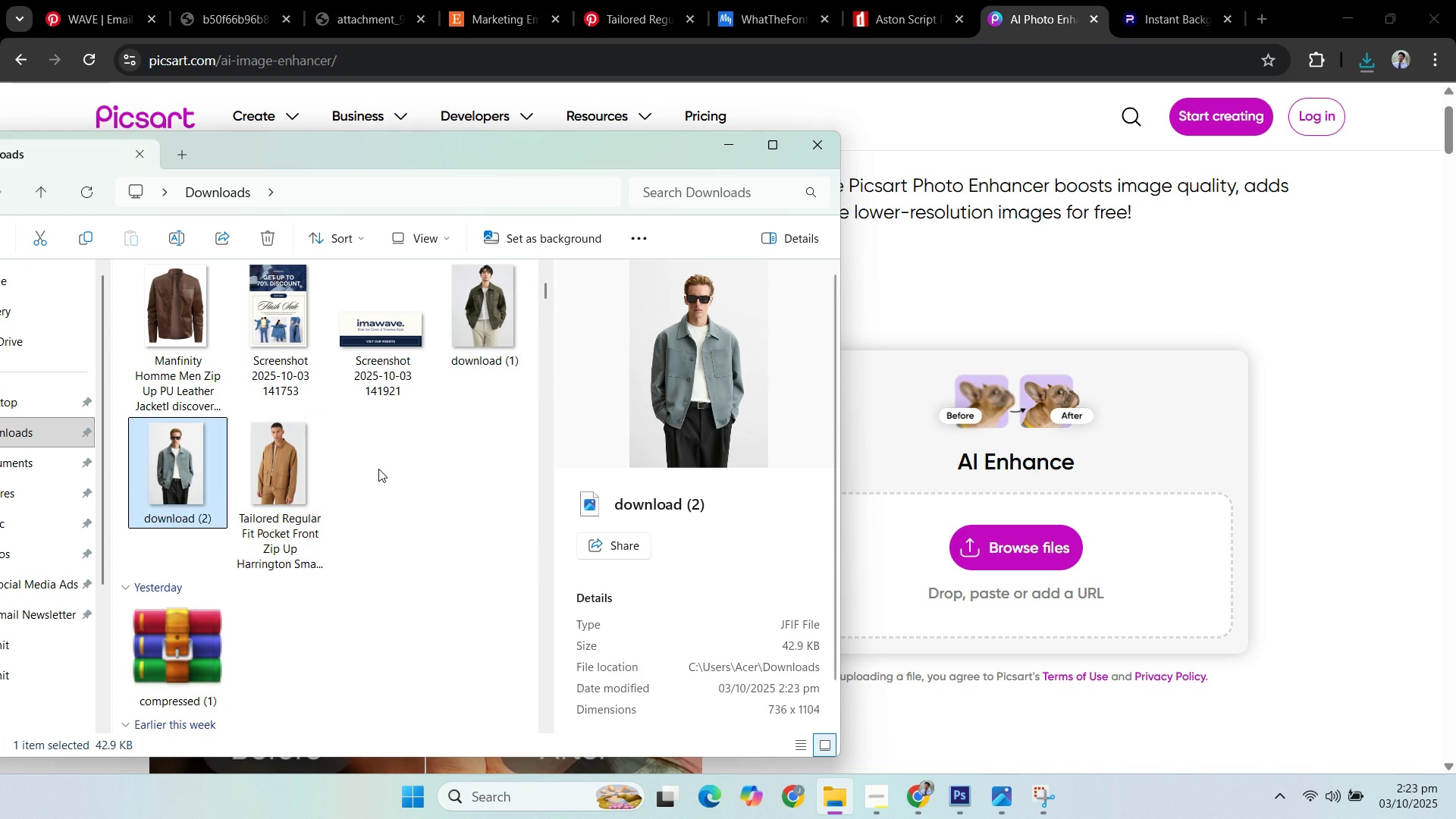 
scroll: coordinate [378, 469], scroll_direction: up, amount: 1.0
 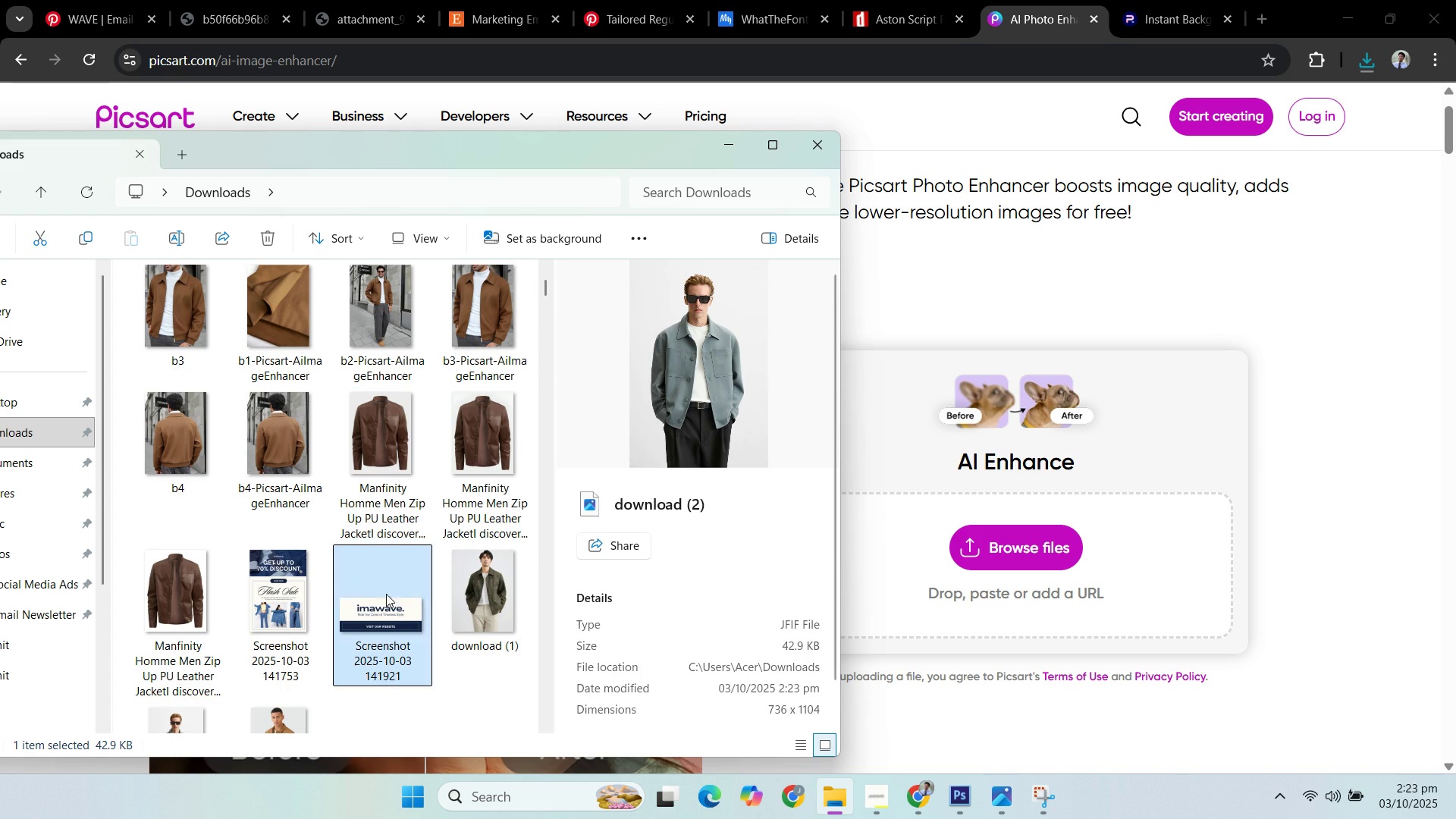 
double_click([308, 591])
 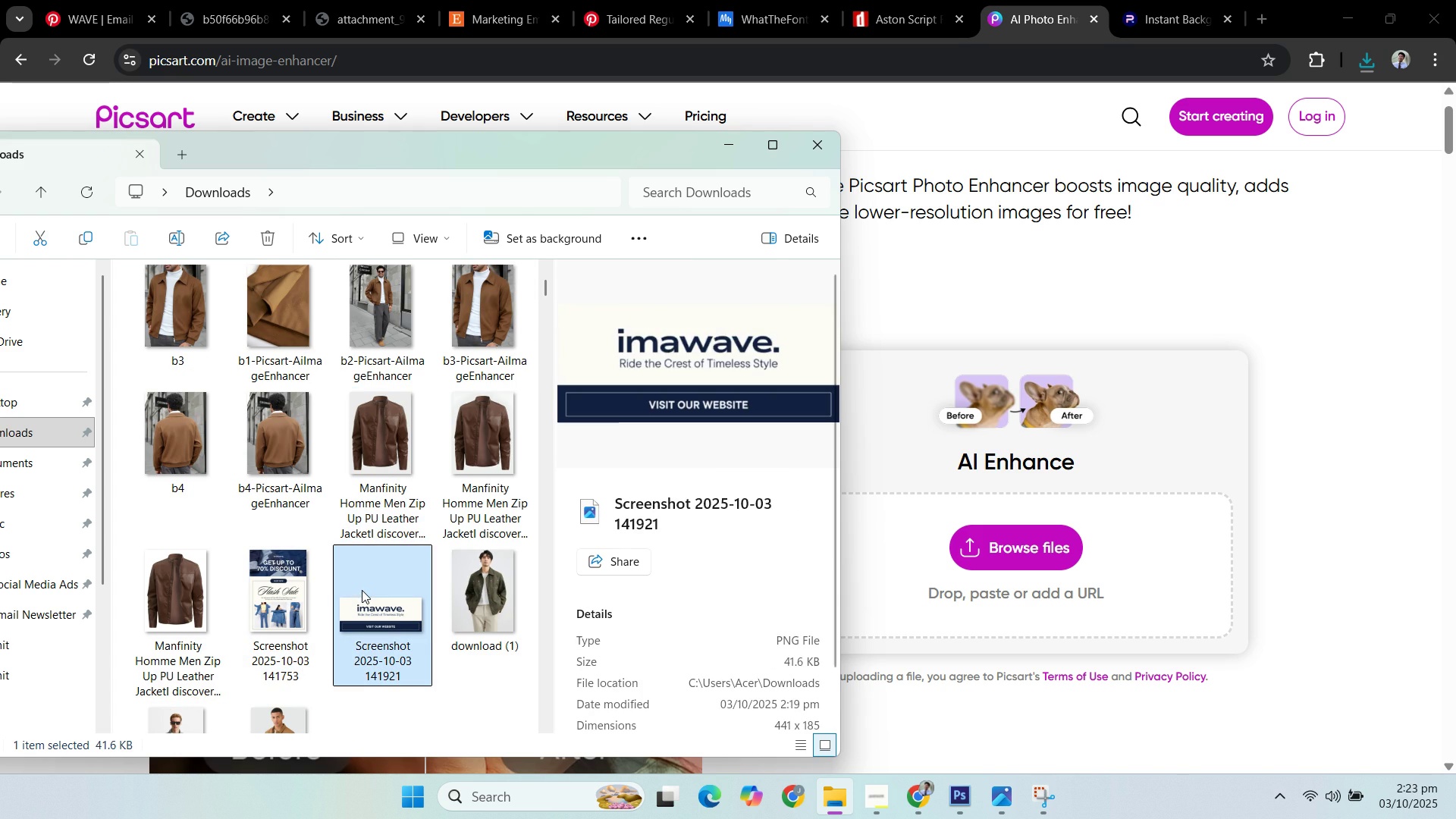 
left_click([472, 585])
 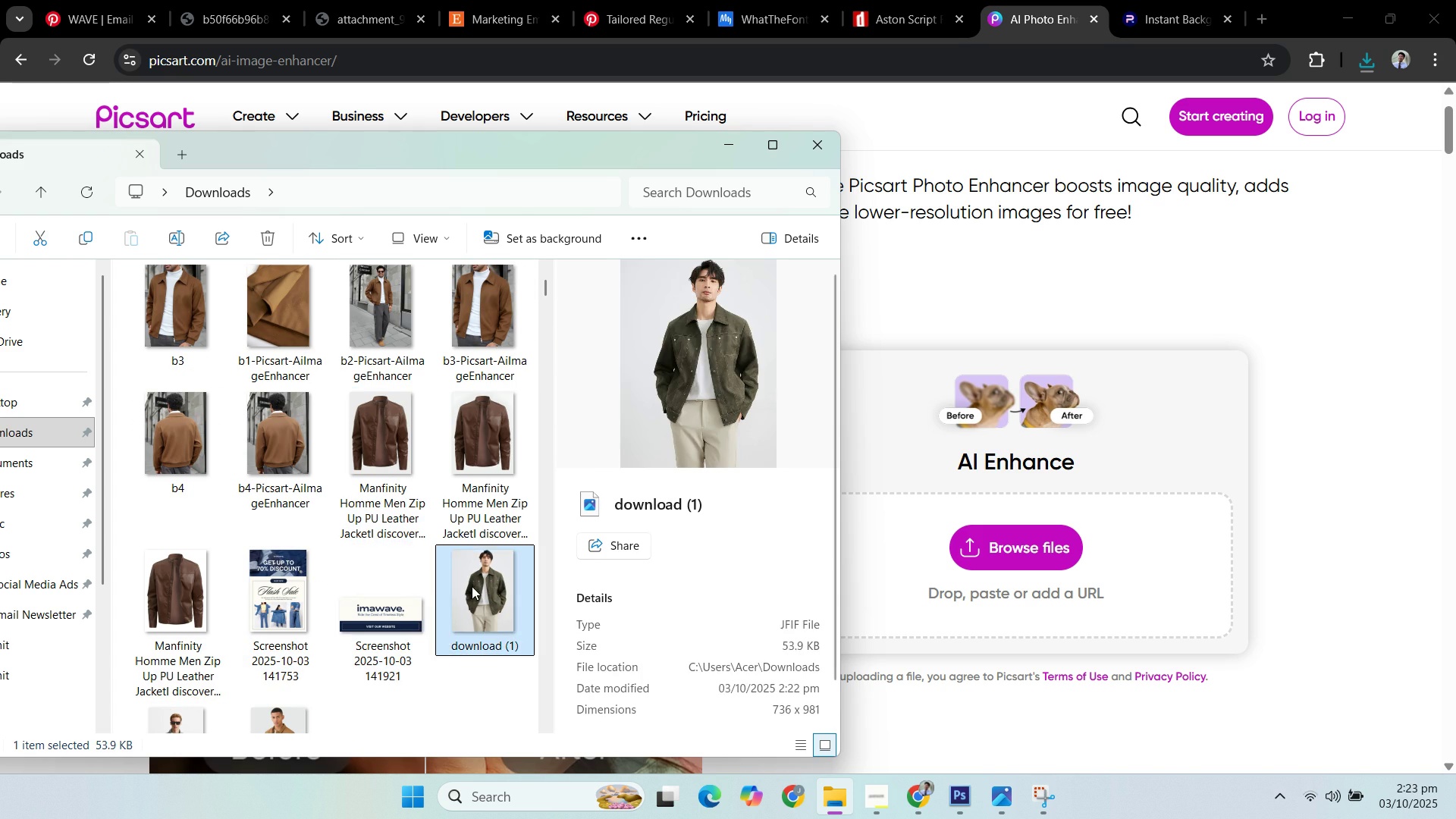 
scroll: coordinate [472, 586], scroll_direction: down, amount: 1.0
 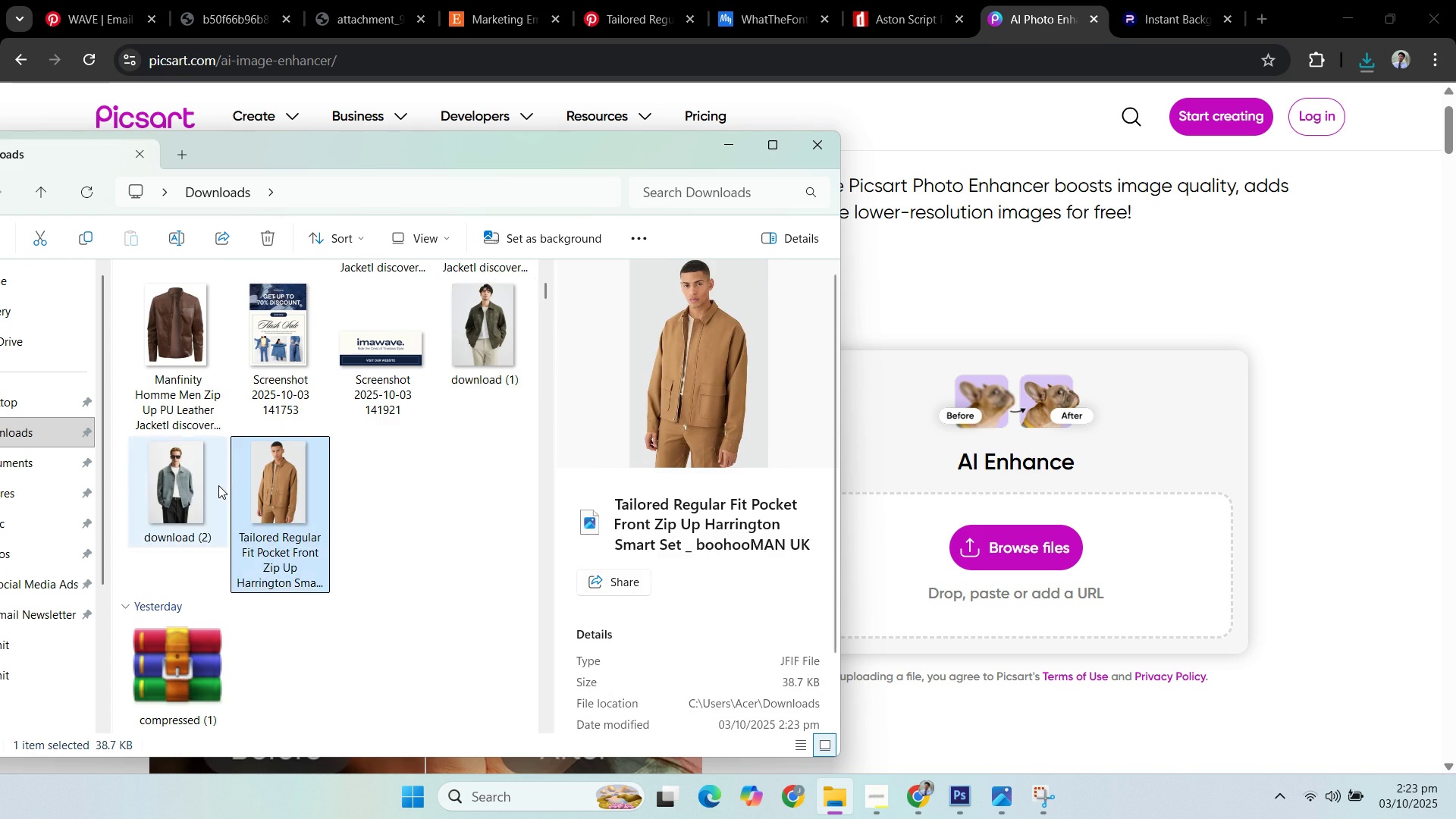 
double_click([218, 485])
 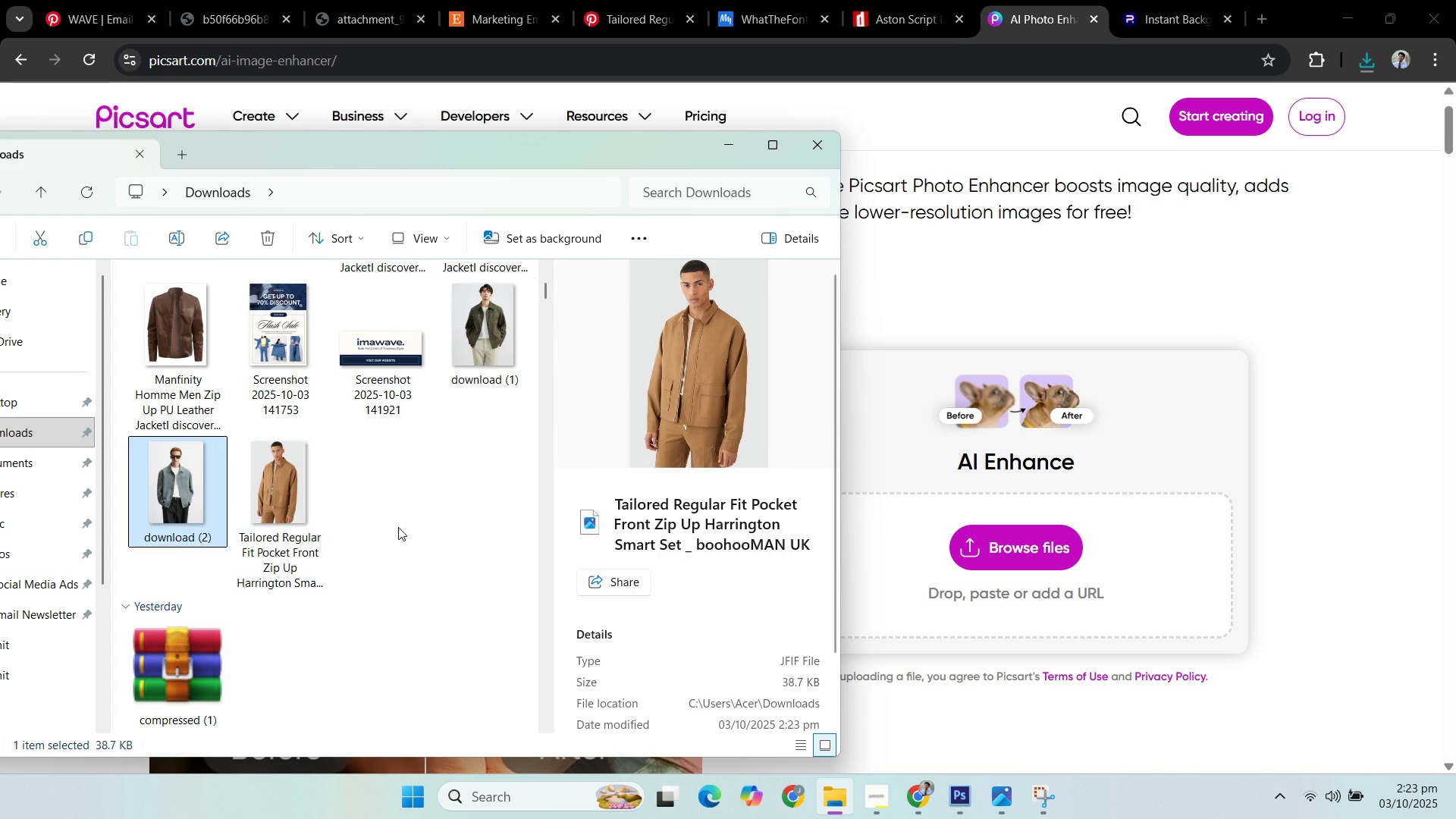 
scroll: coordinate [438, 526], scroll_direction: up, amount: 3.0
 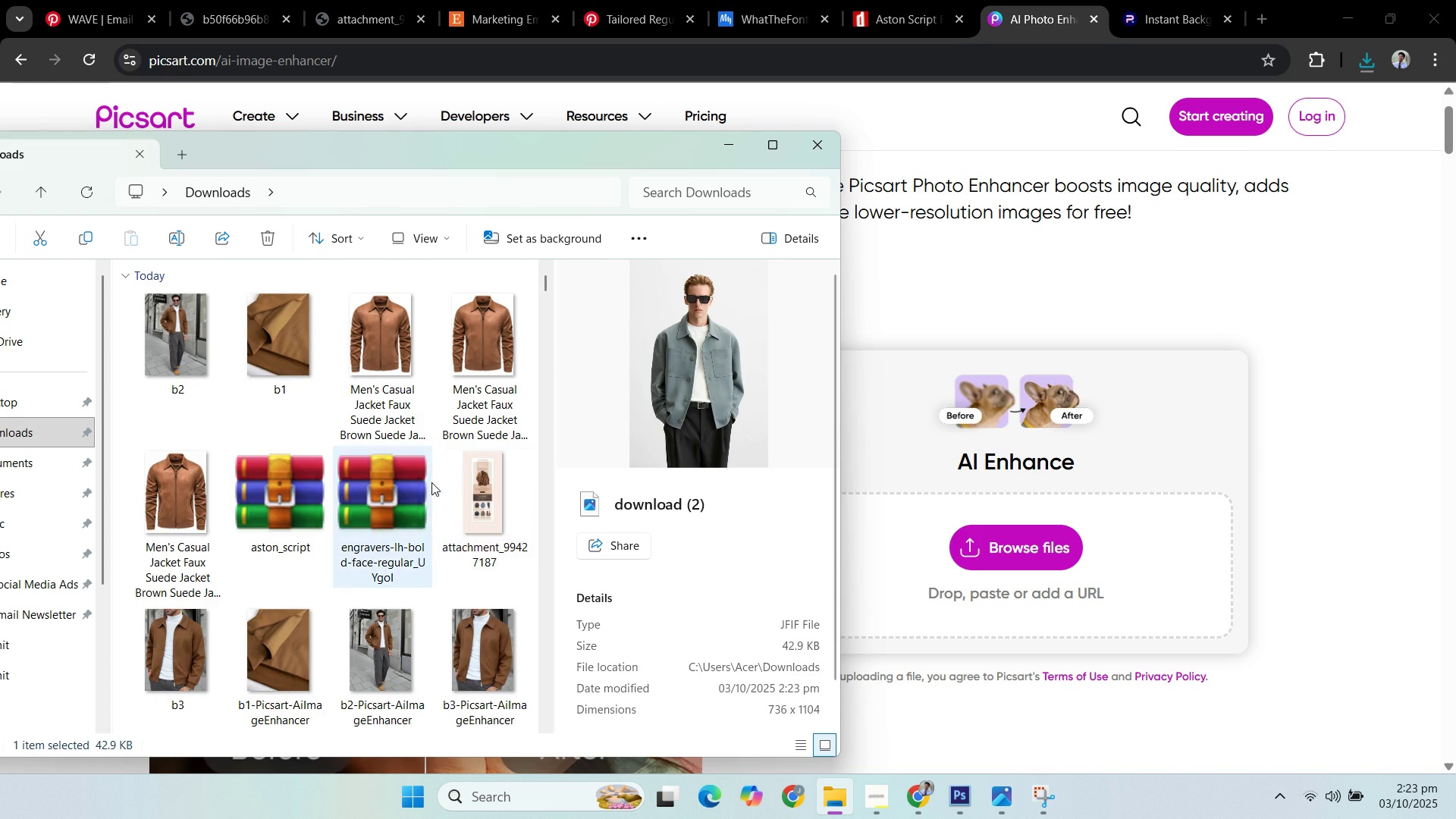 
scroll: coordinate [451, 480], scroll_direction: down, amount: 2.0
 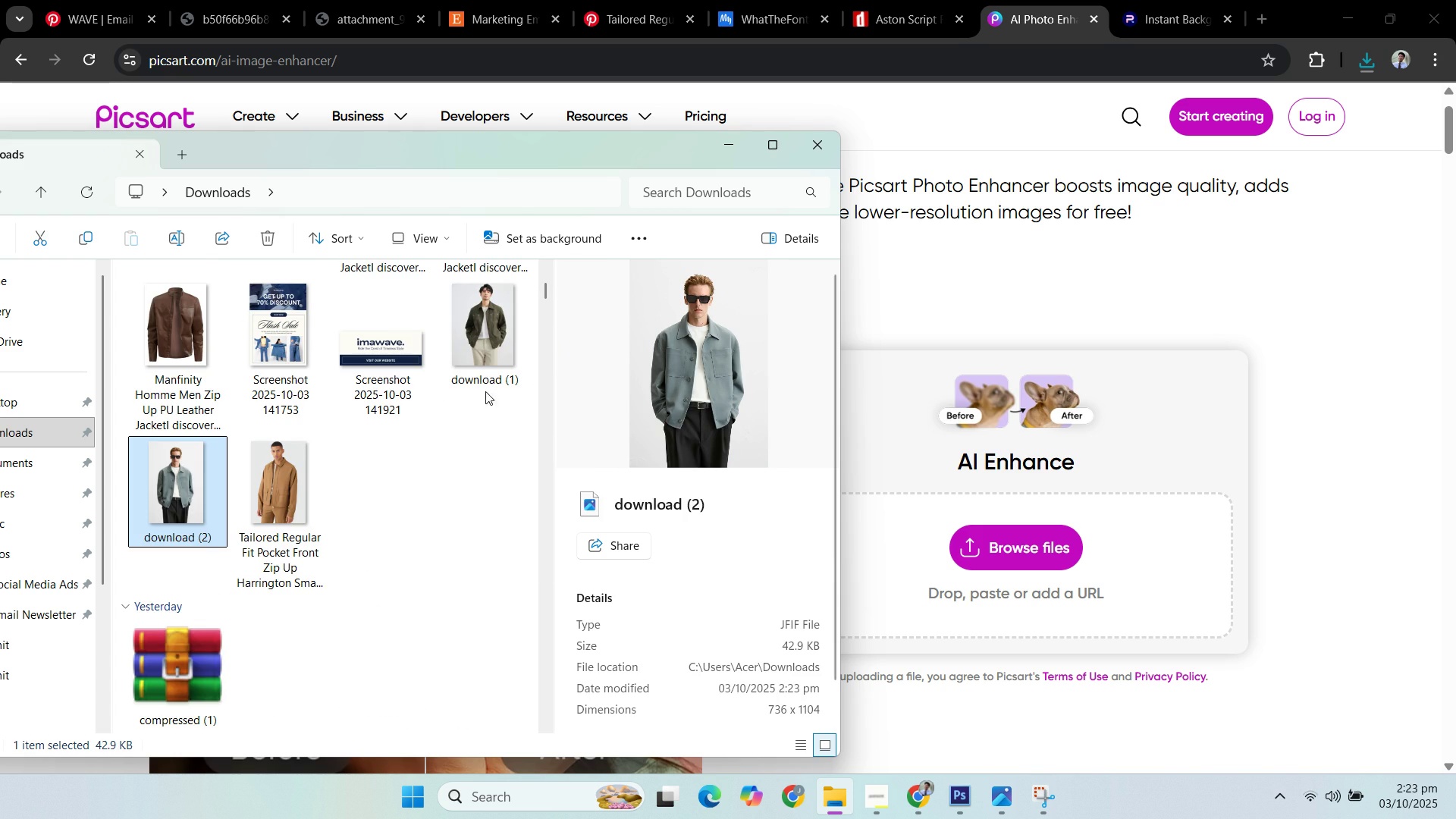 
left_click([485, 391])
 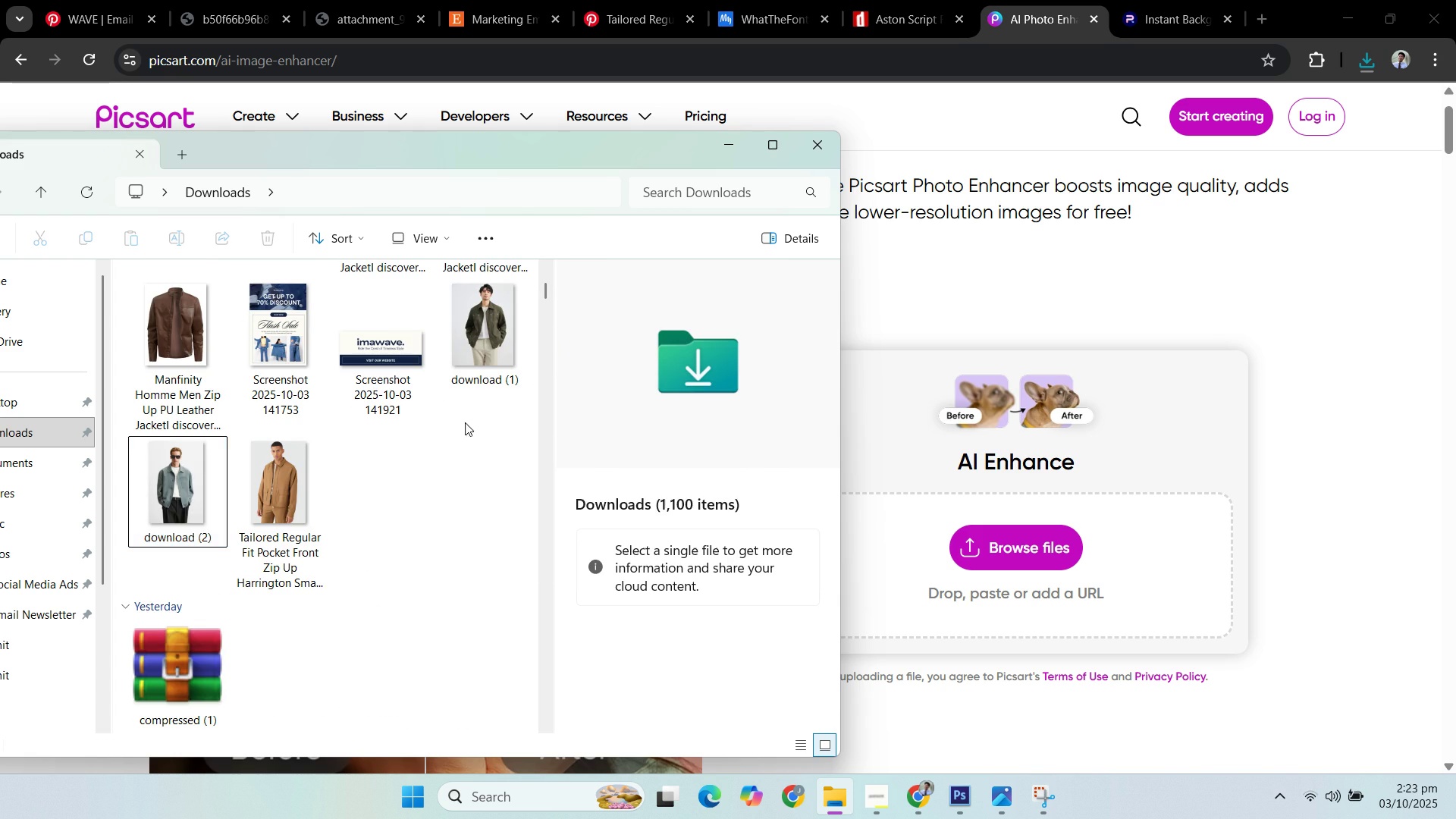 
scroll: coordinate [465, 423], scroll_direction: up, amount: 2.0
 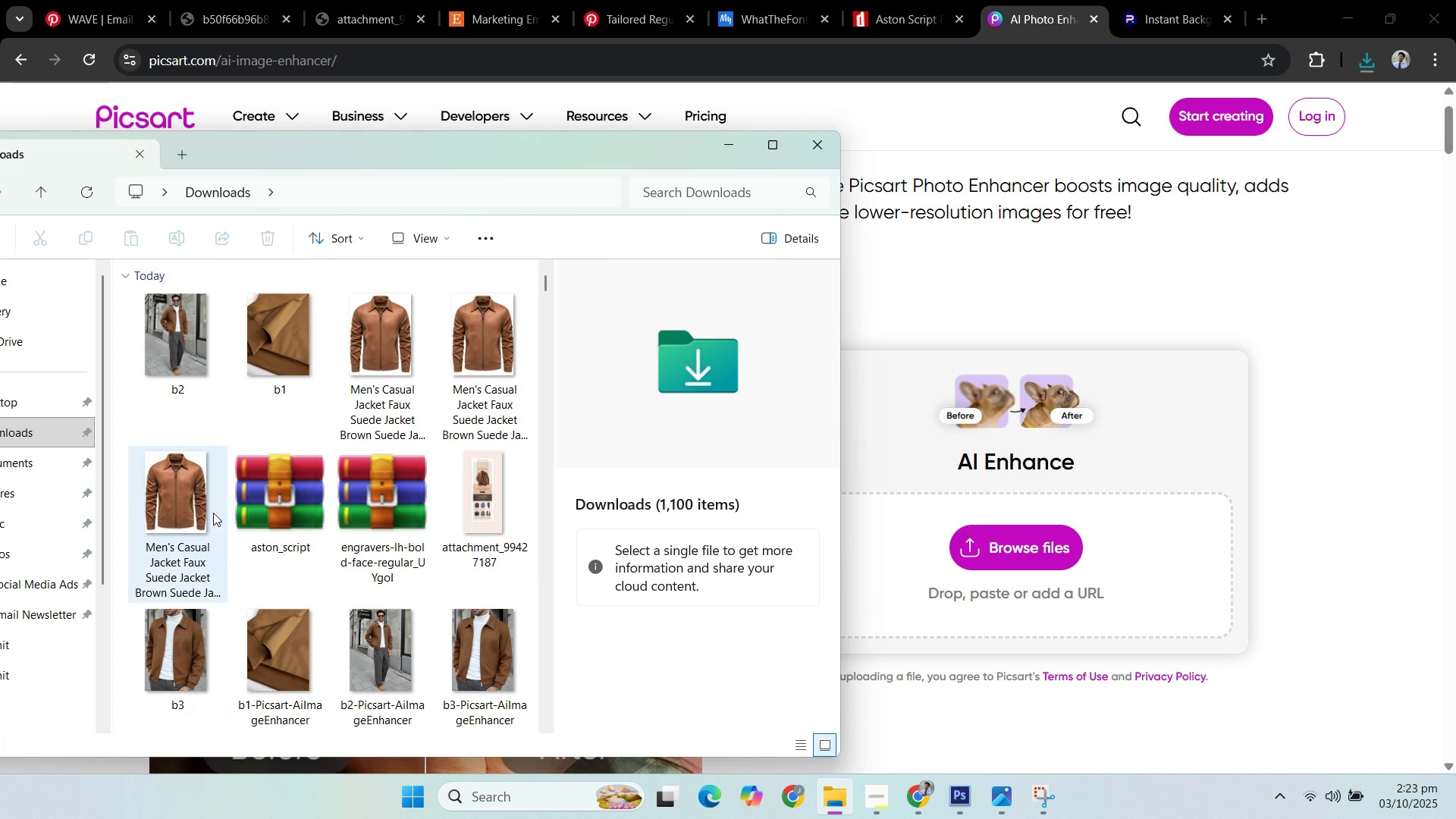 
left_click([210, 508])